 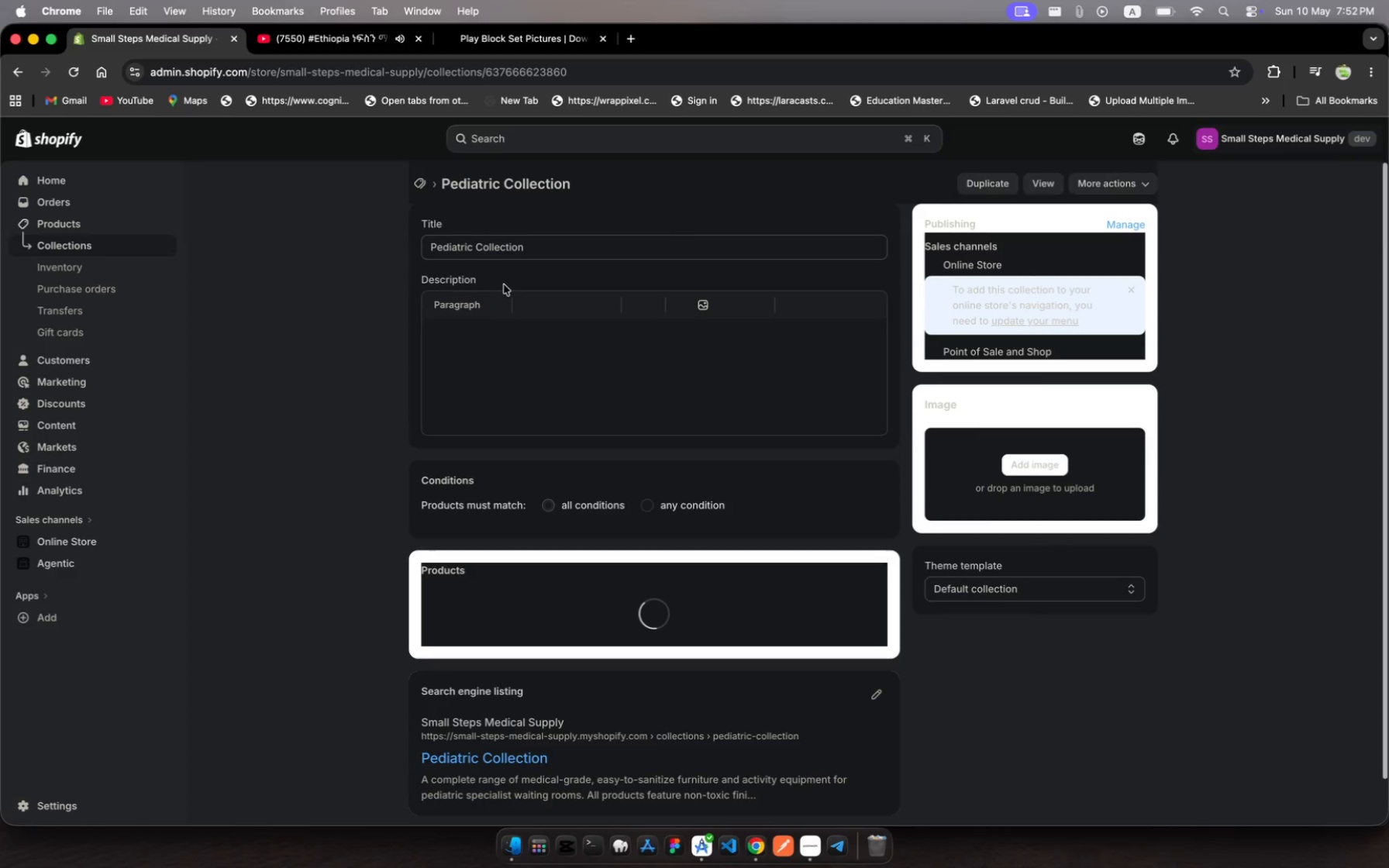 
scroll: coordinate [759, 585], scroll_direction: down, amount: 20.0
 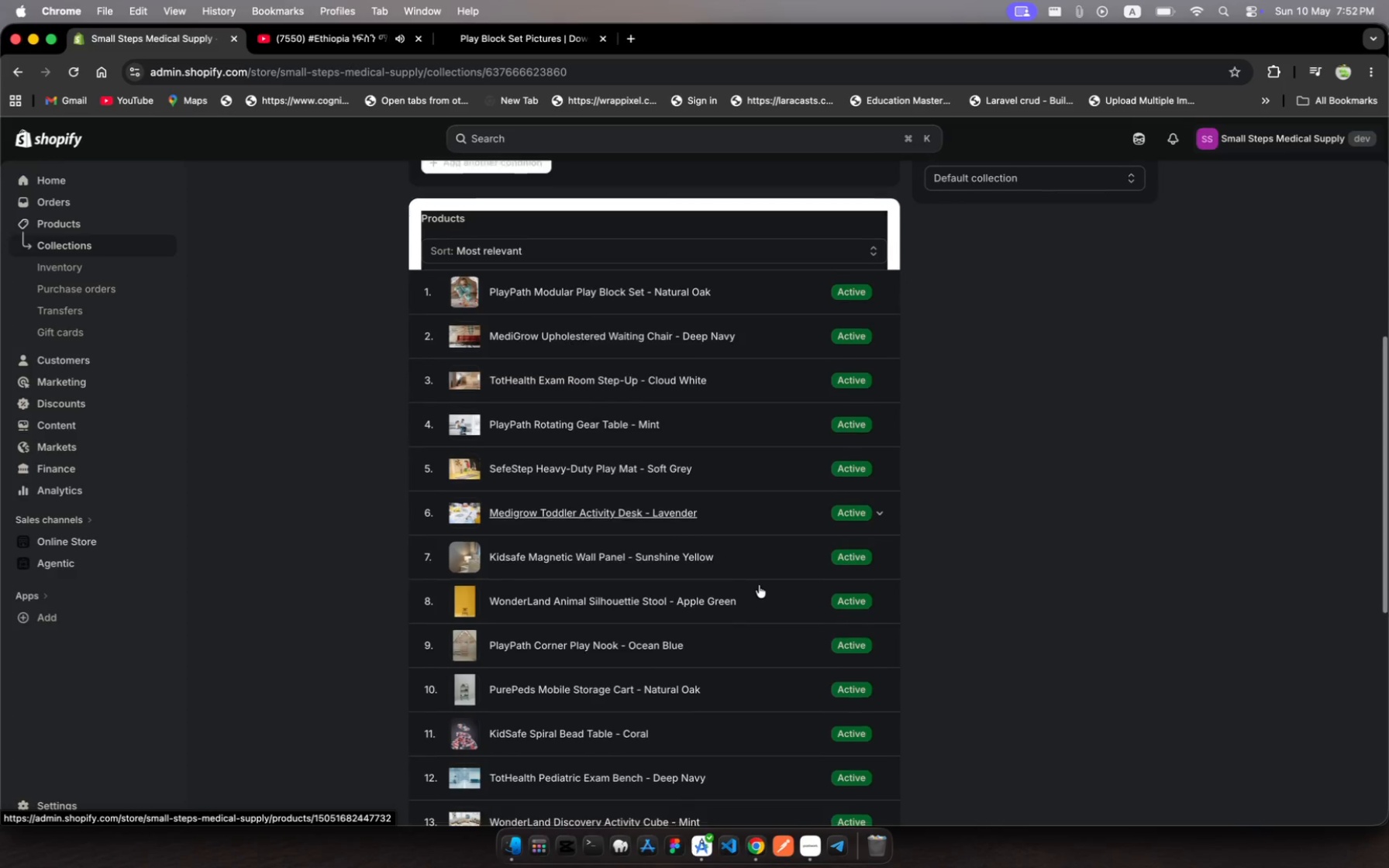 
scroll: coordinate [759, 585], scroll_direction: up, amount: 340.0
 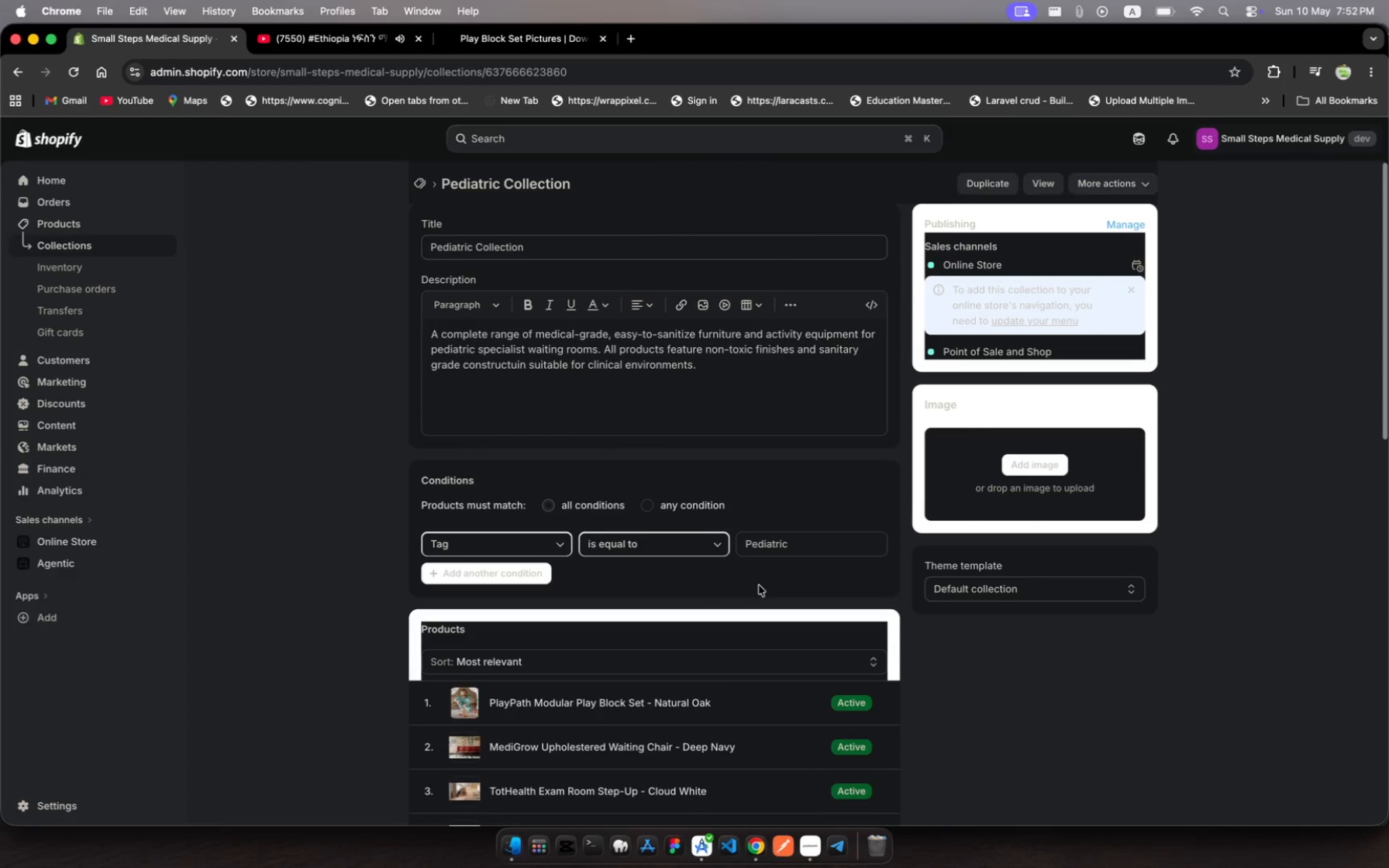 
key(Meta+Shift+5)
 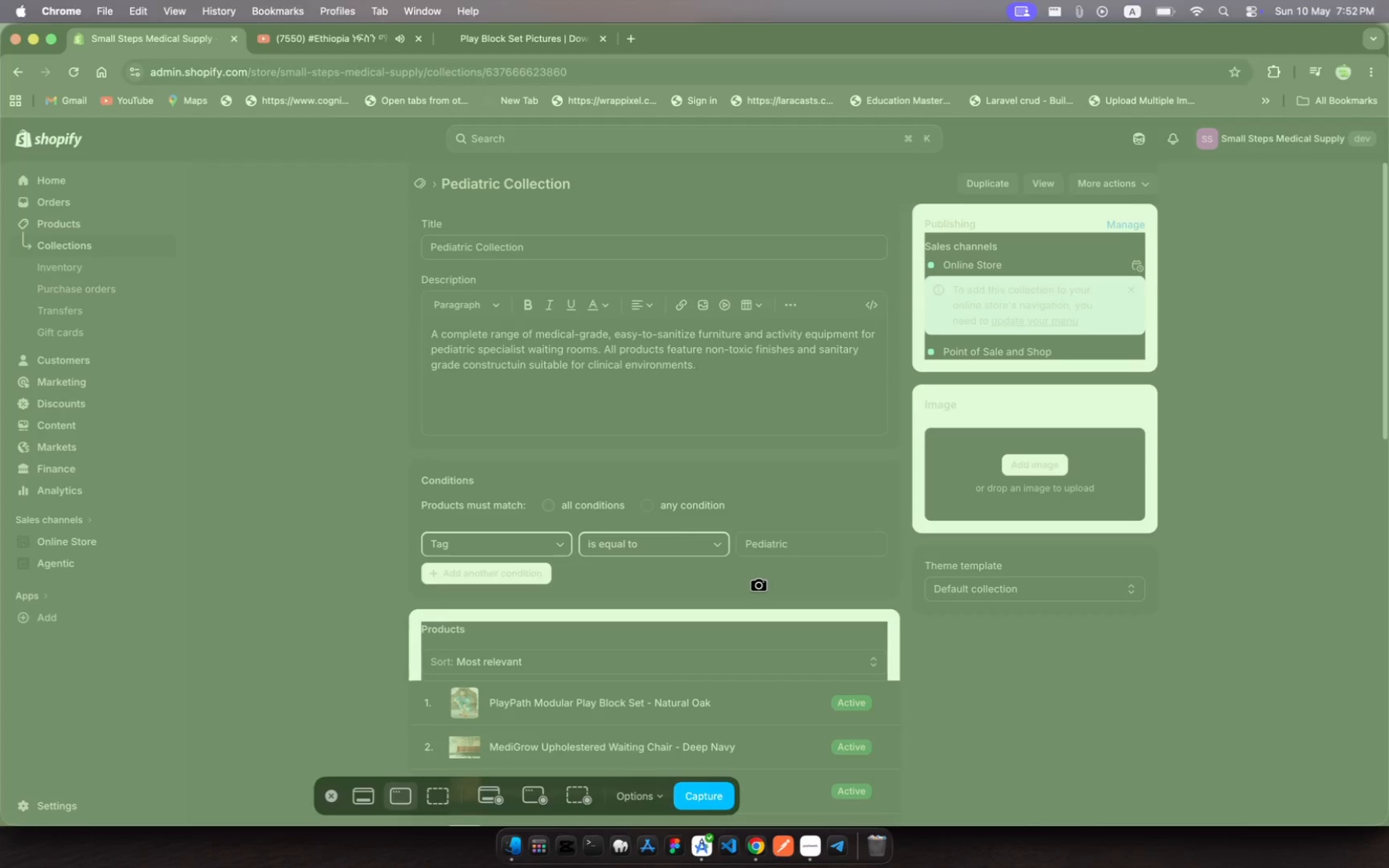 
left_click([759, 585])
 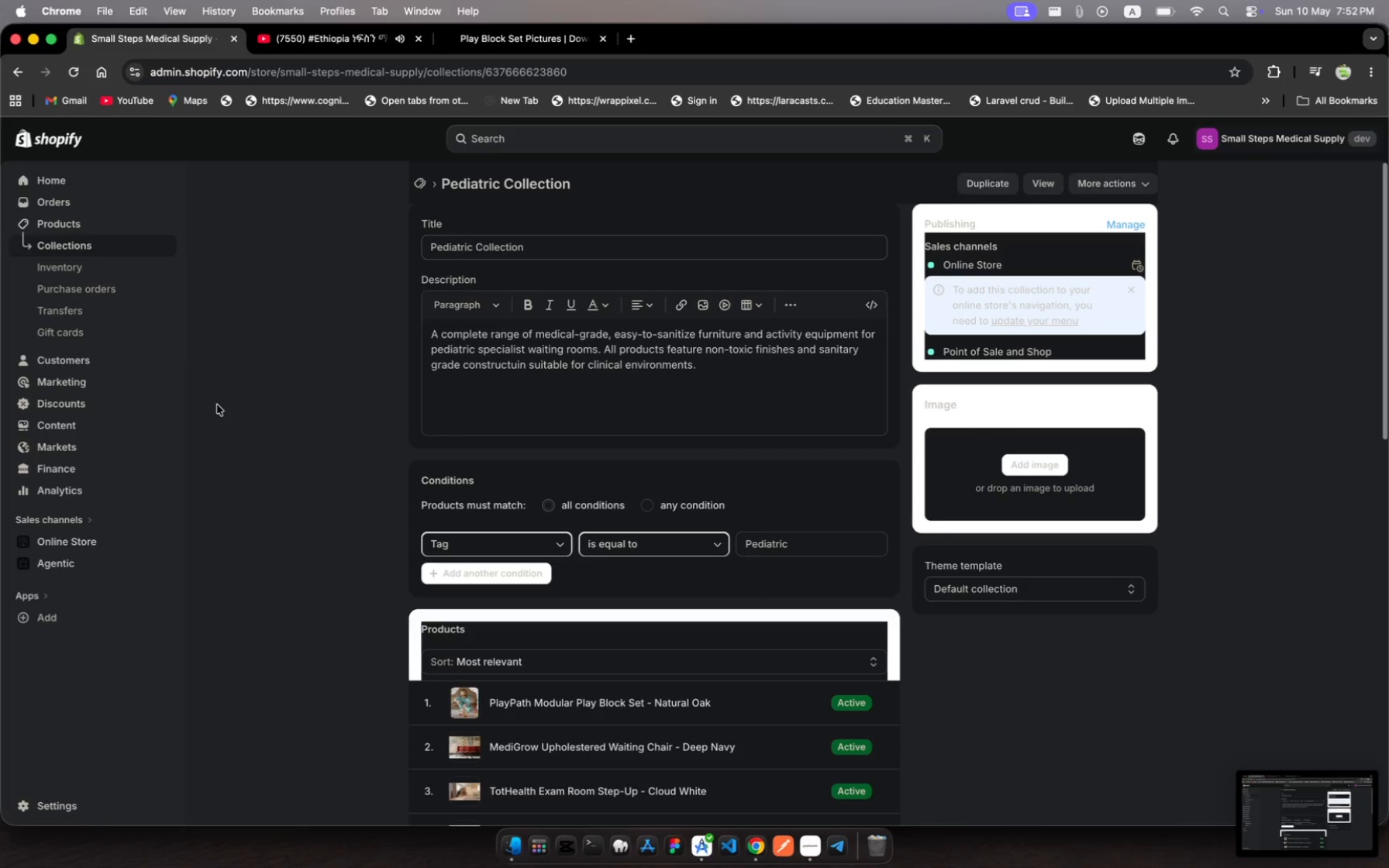 
scroll: coordinate [476, 512], scroll_direction: down, amount: 159.0
 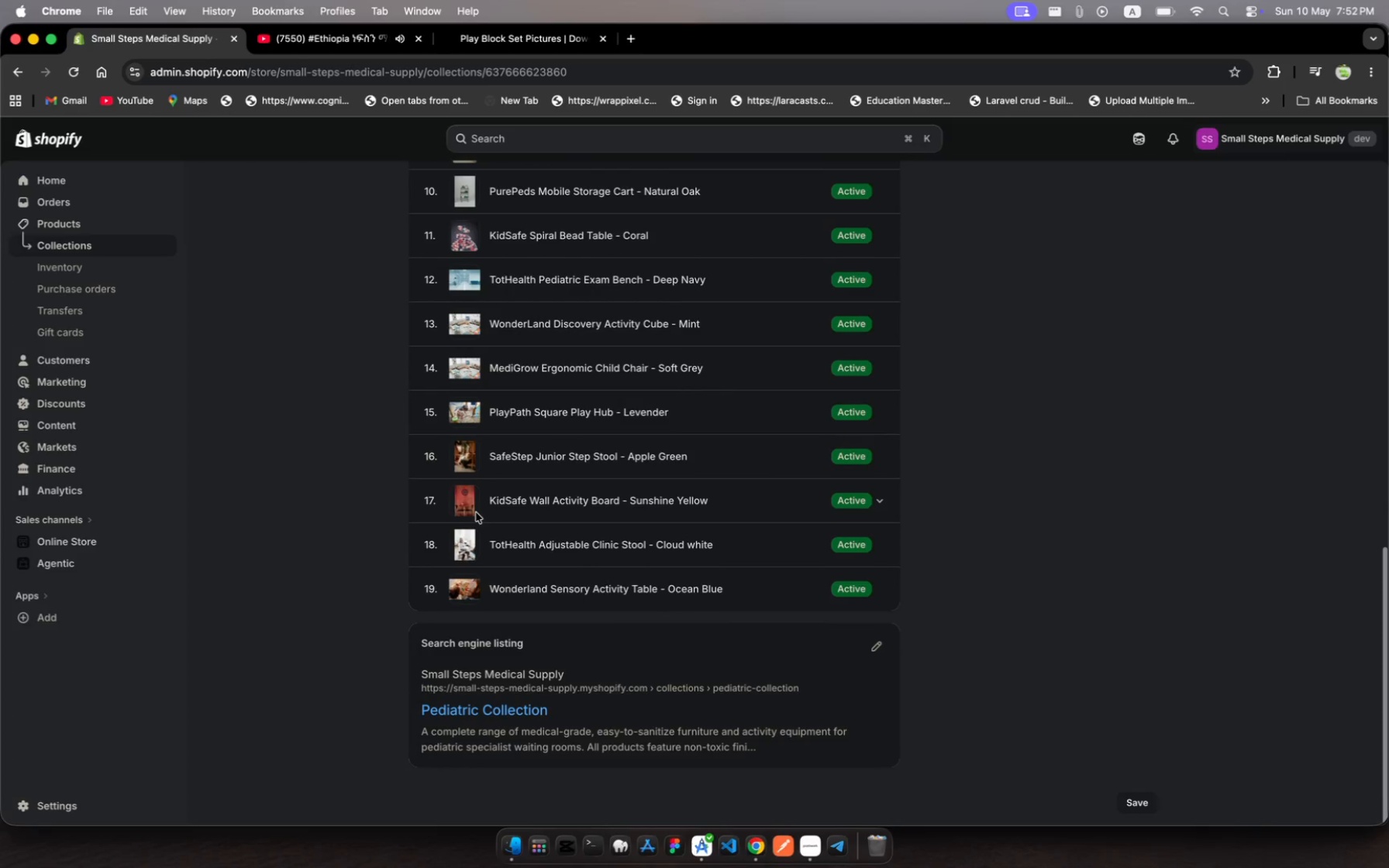 
key(Meta+Shift+5)
 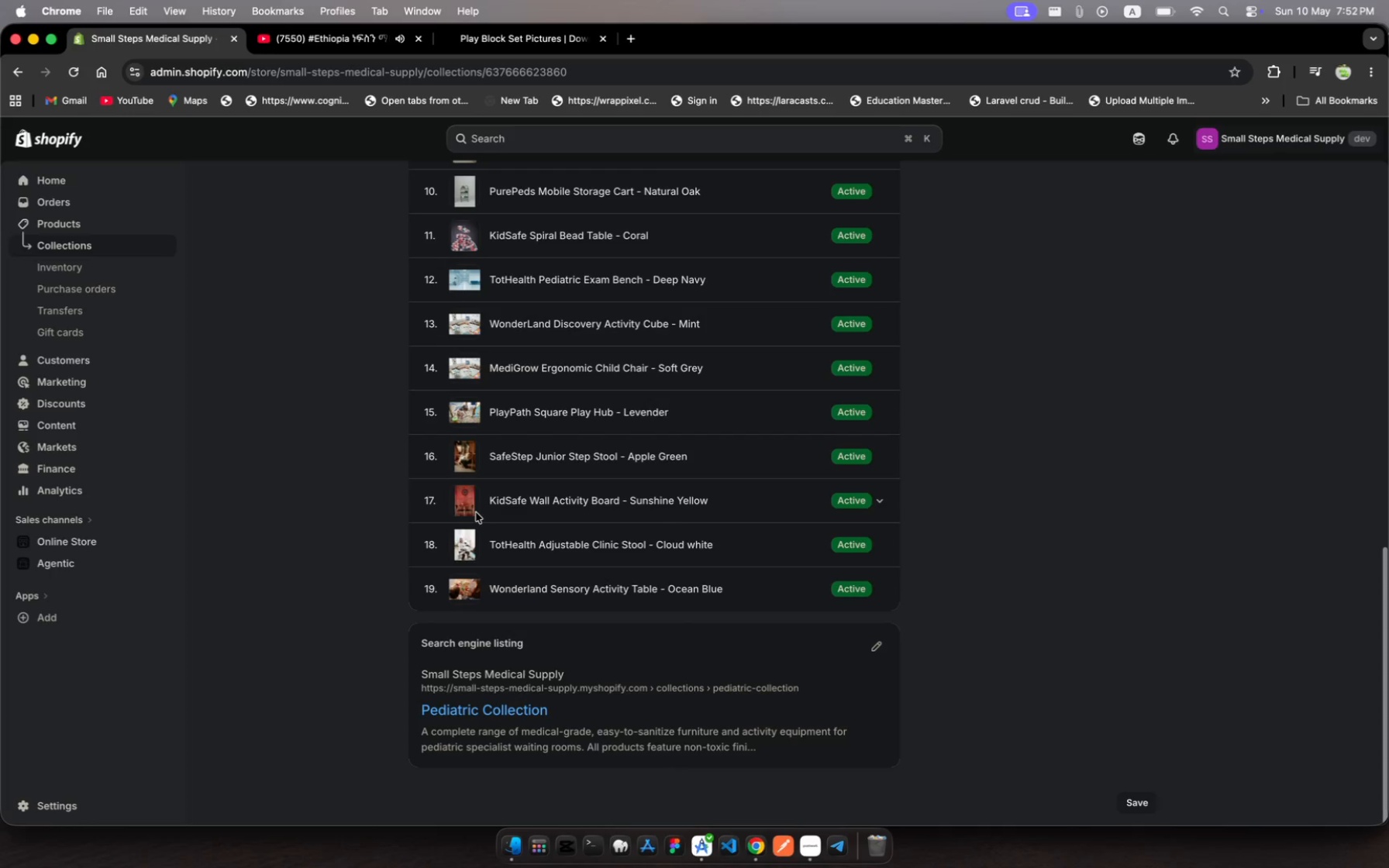 
left_click([476, 512])
 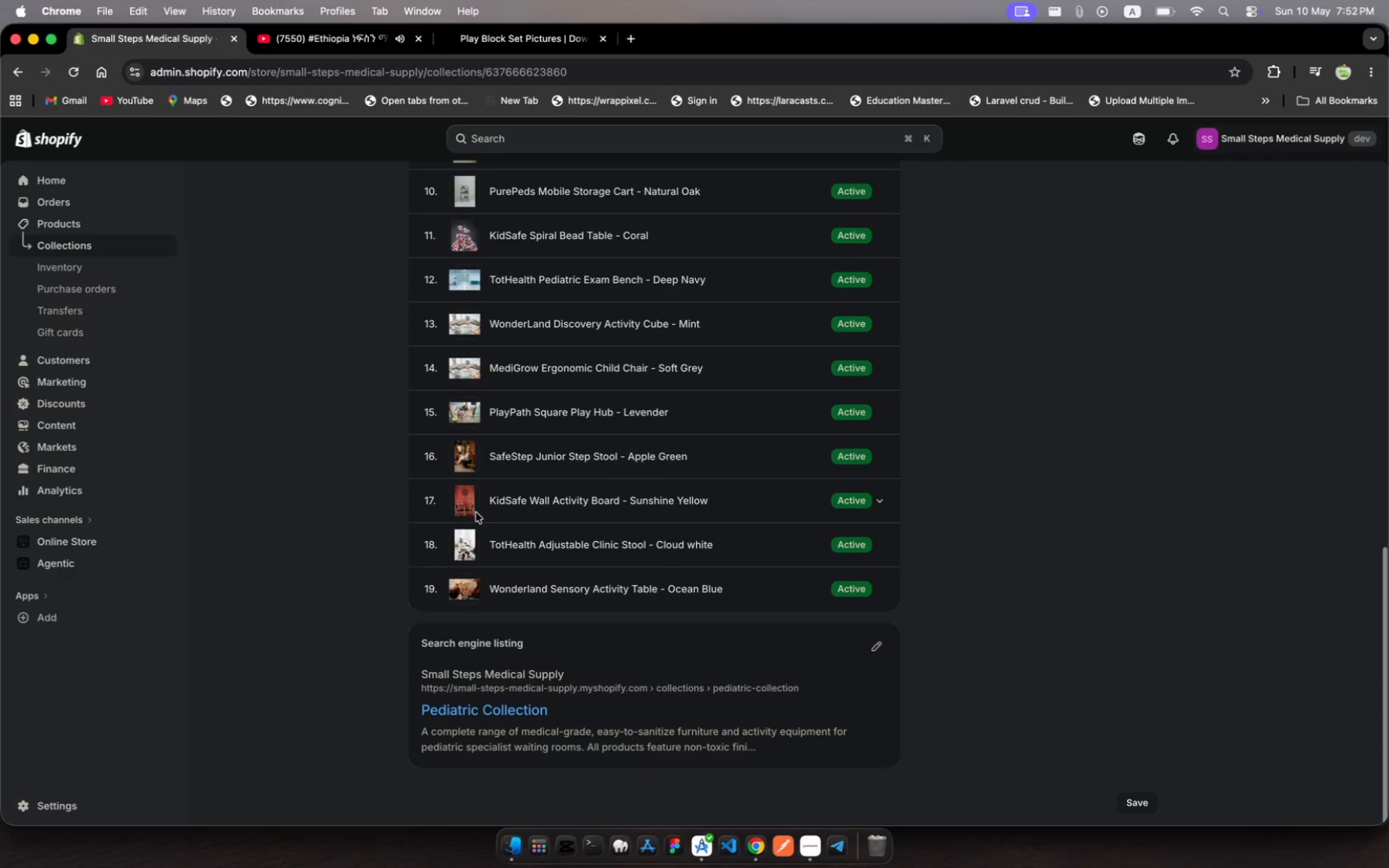 
wait(17.75)
 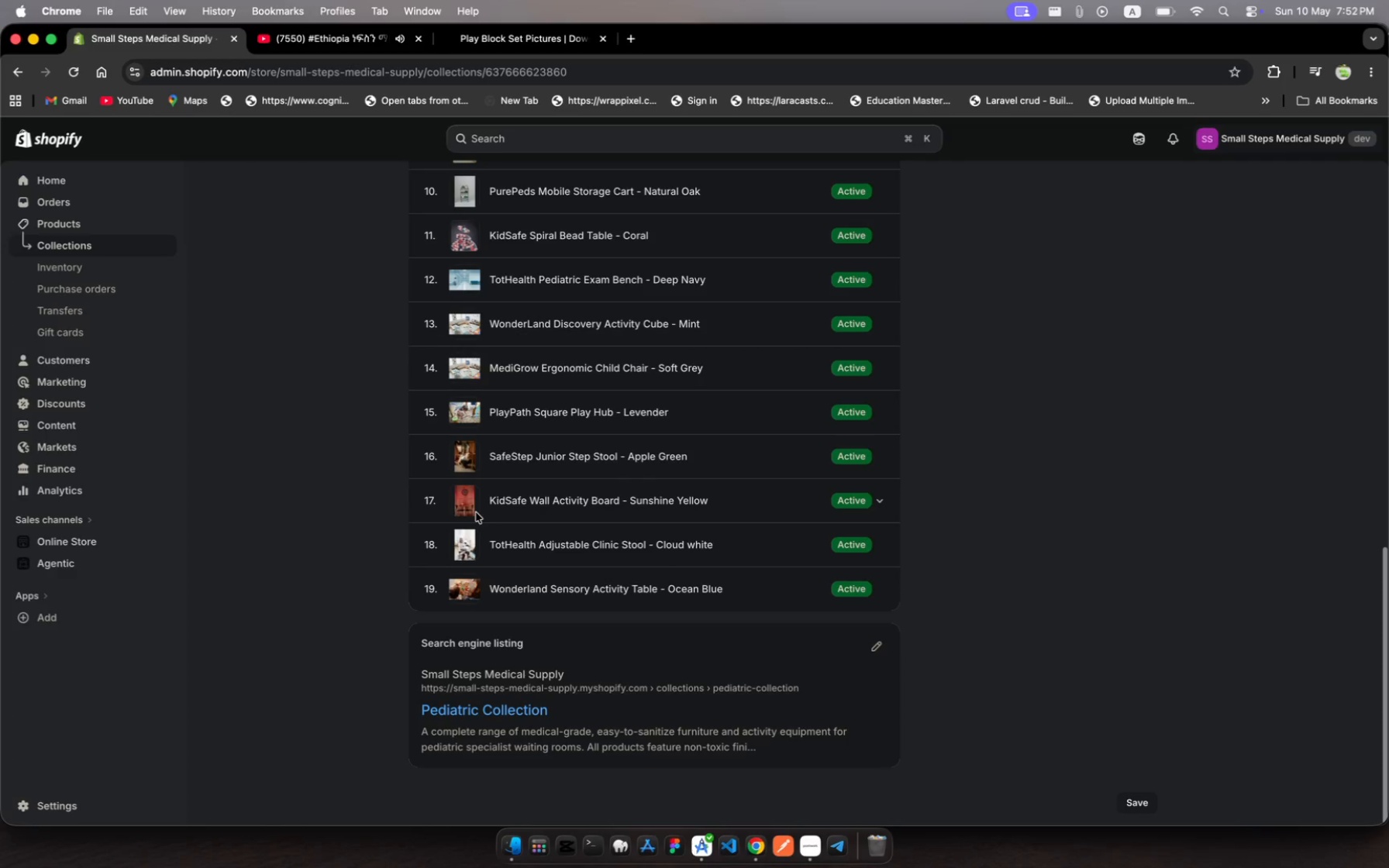 
left_click([79, 226])
 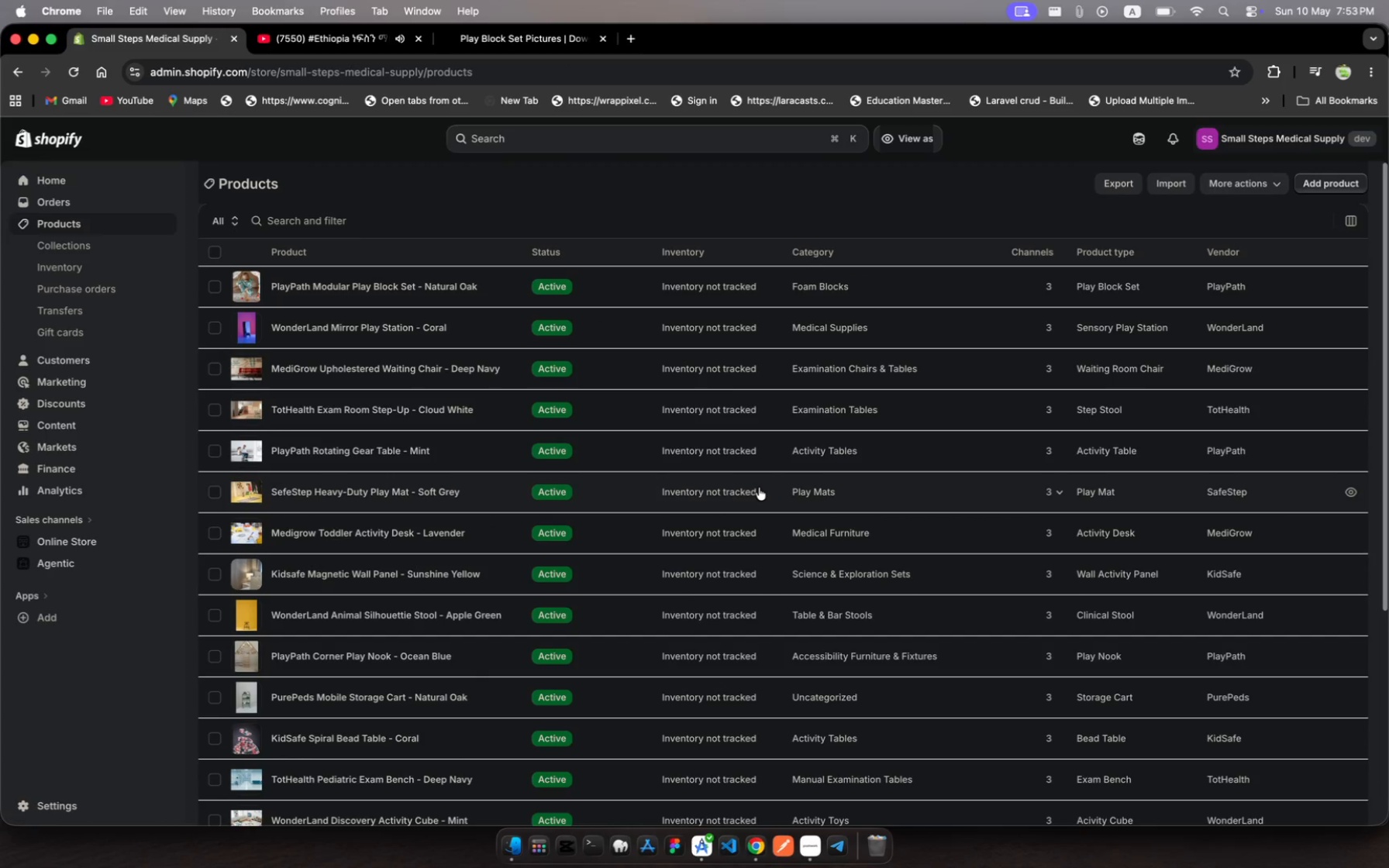 
hold_key(key=MetaRight, duration=0.47)
 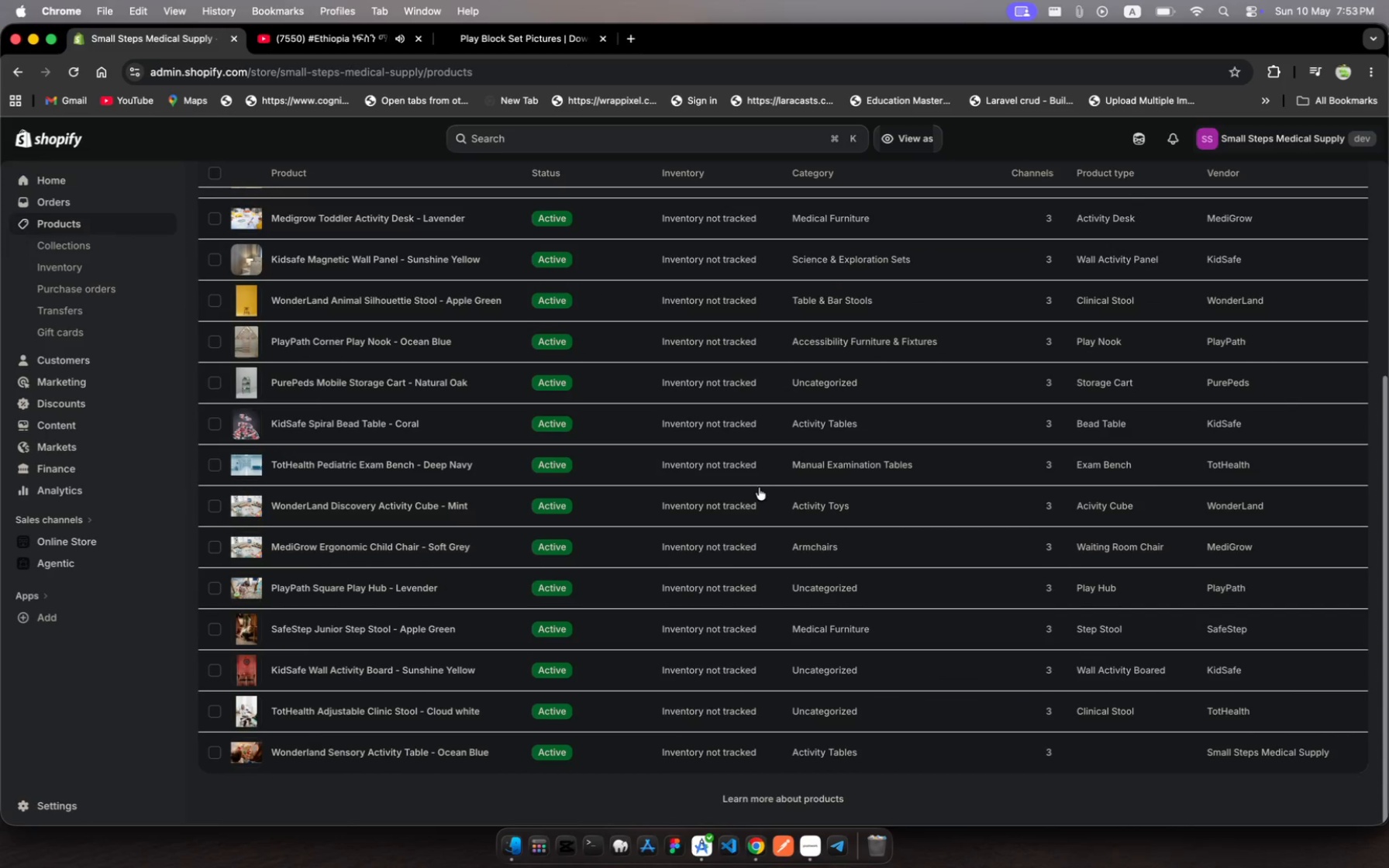 
key(Meta+Shift+ShiftRight)
 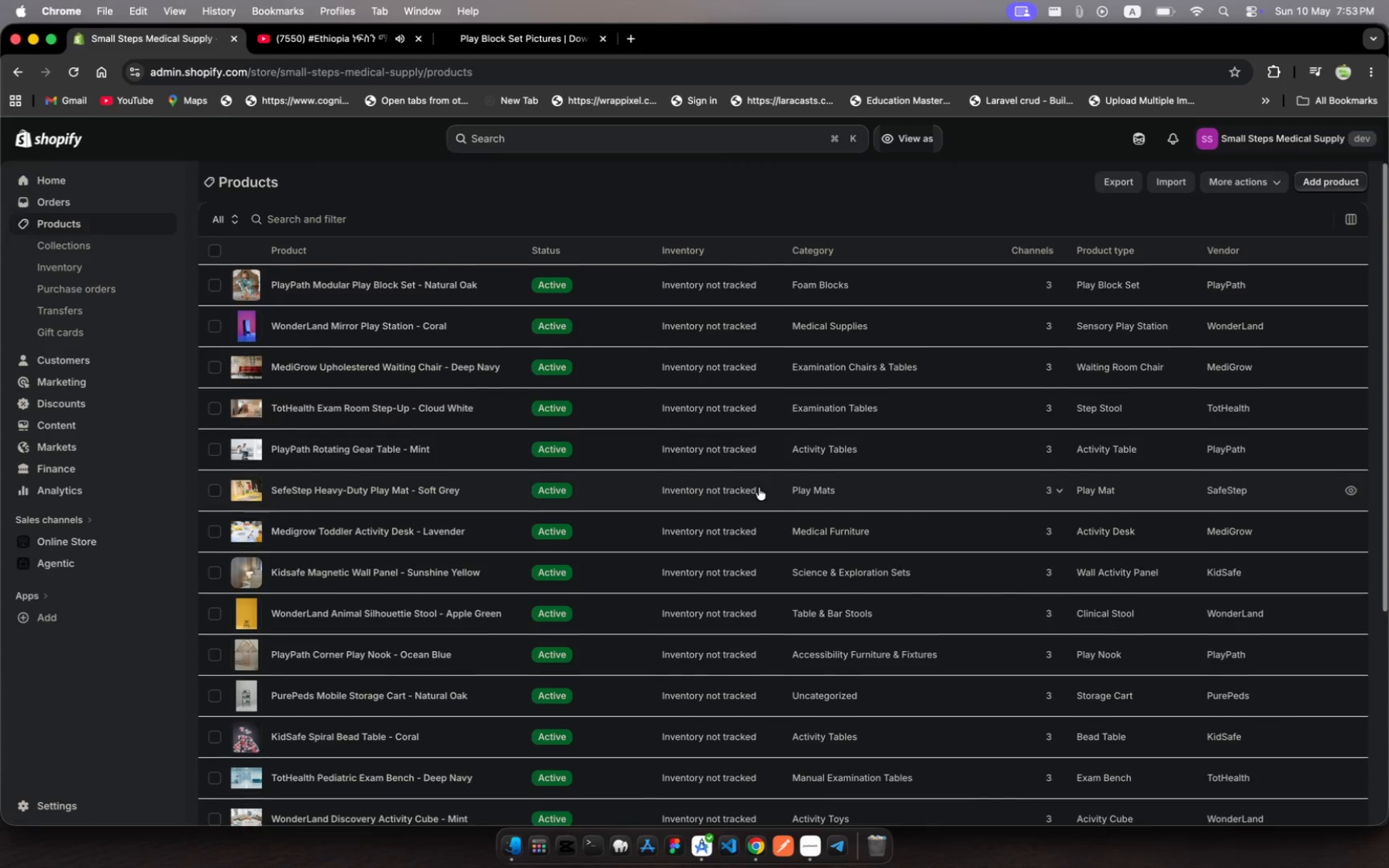 
scroll: coordinate [759, 487], scroll_direction: down, amount: 42.0
 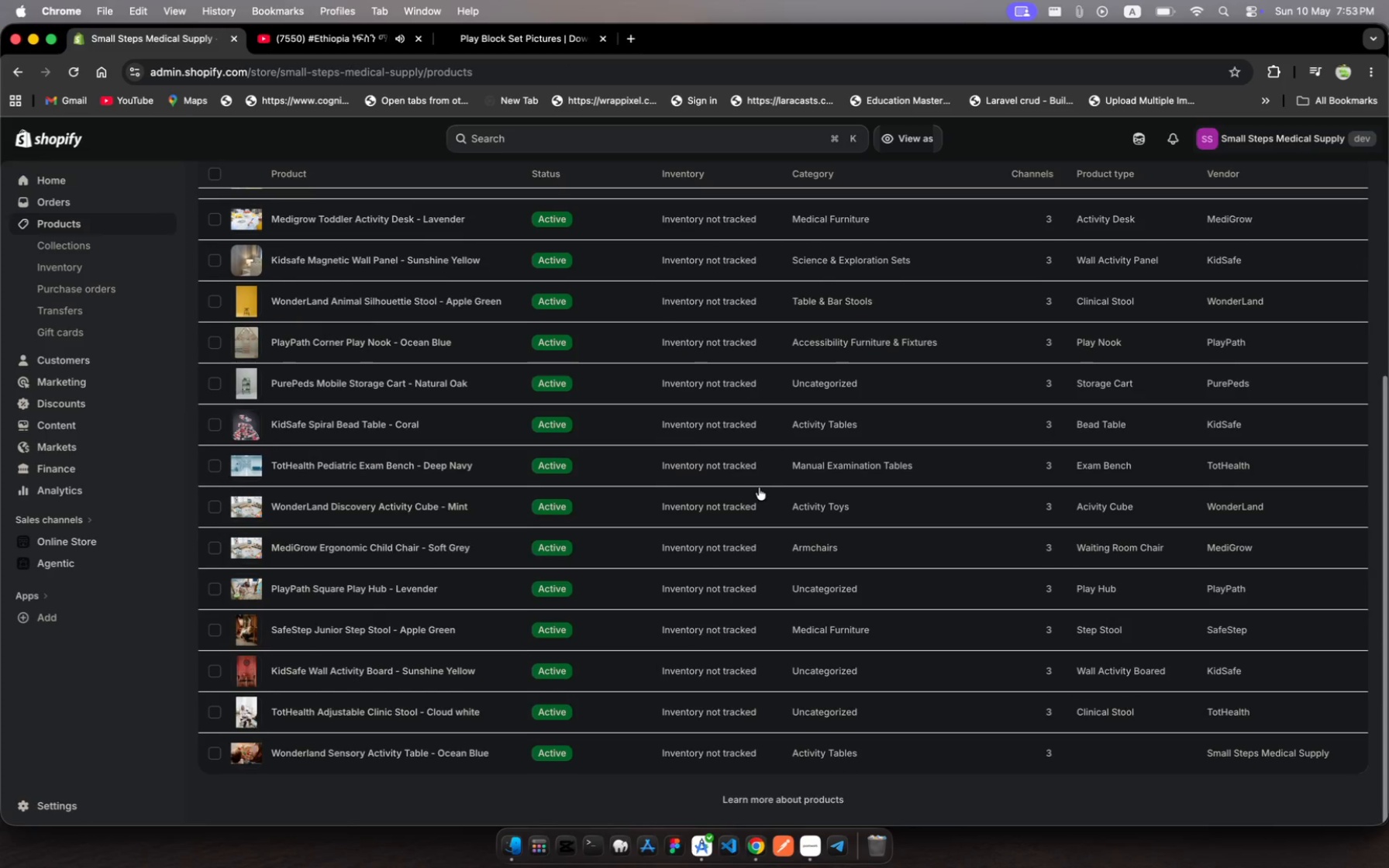 
scroll: coordinate [759, 487], scroll_direction: up, amount: 16.0
 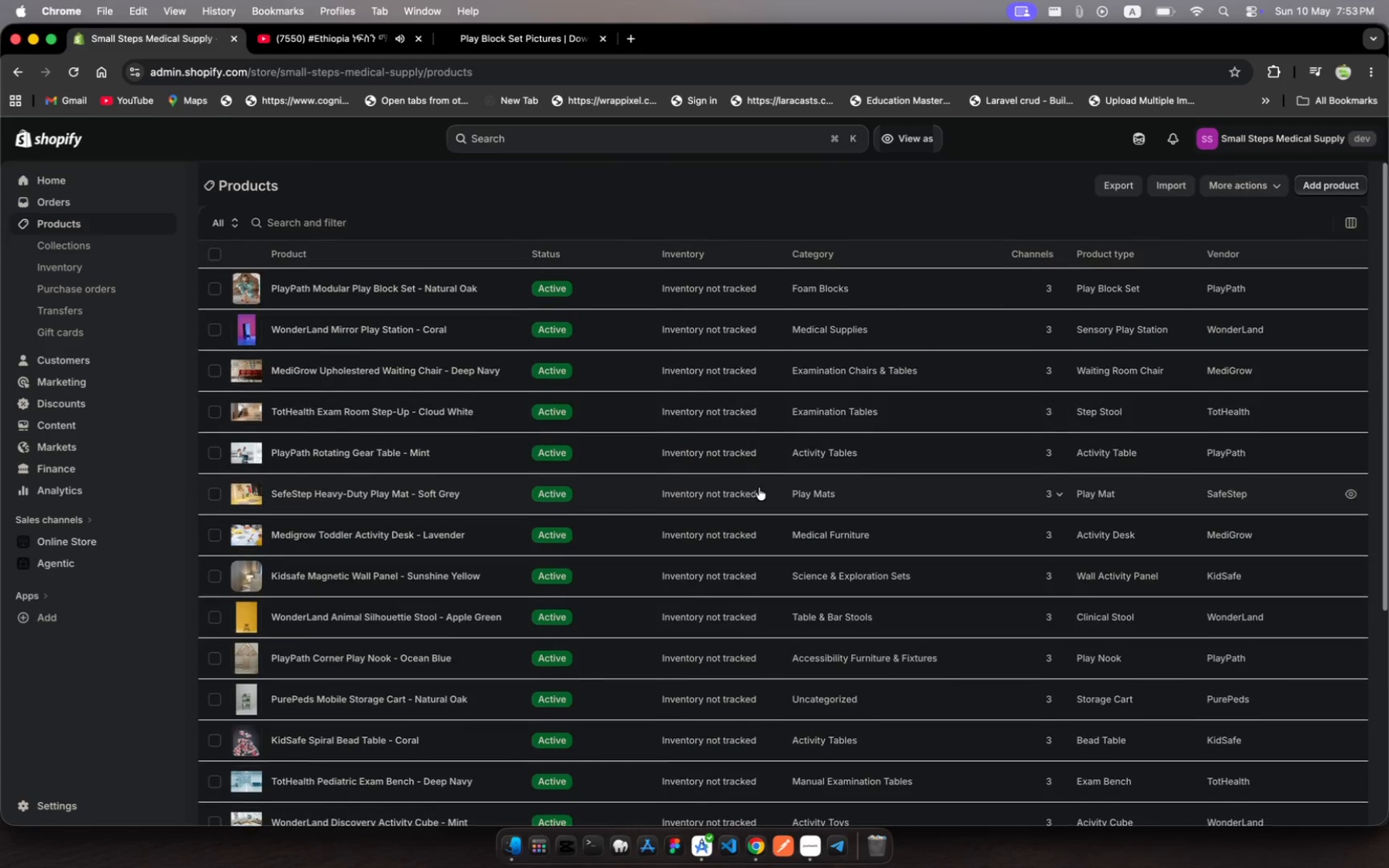 
key(Meta+Shift+5)
 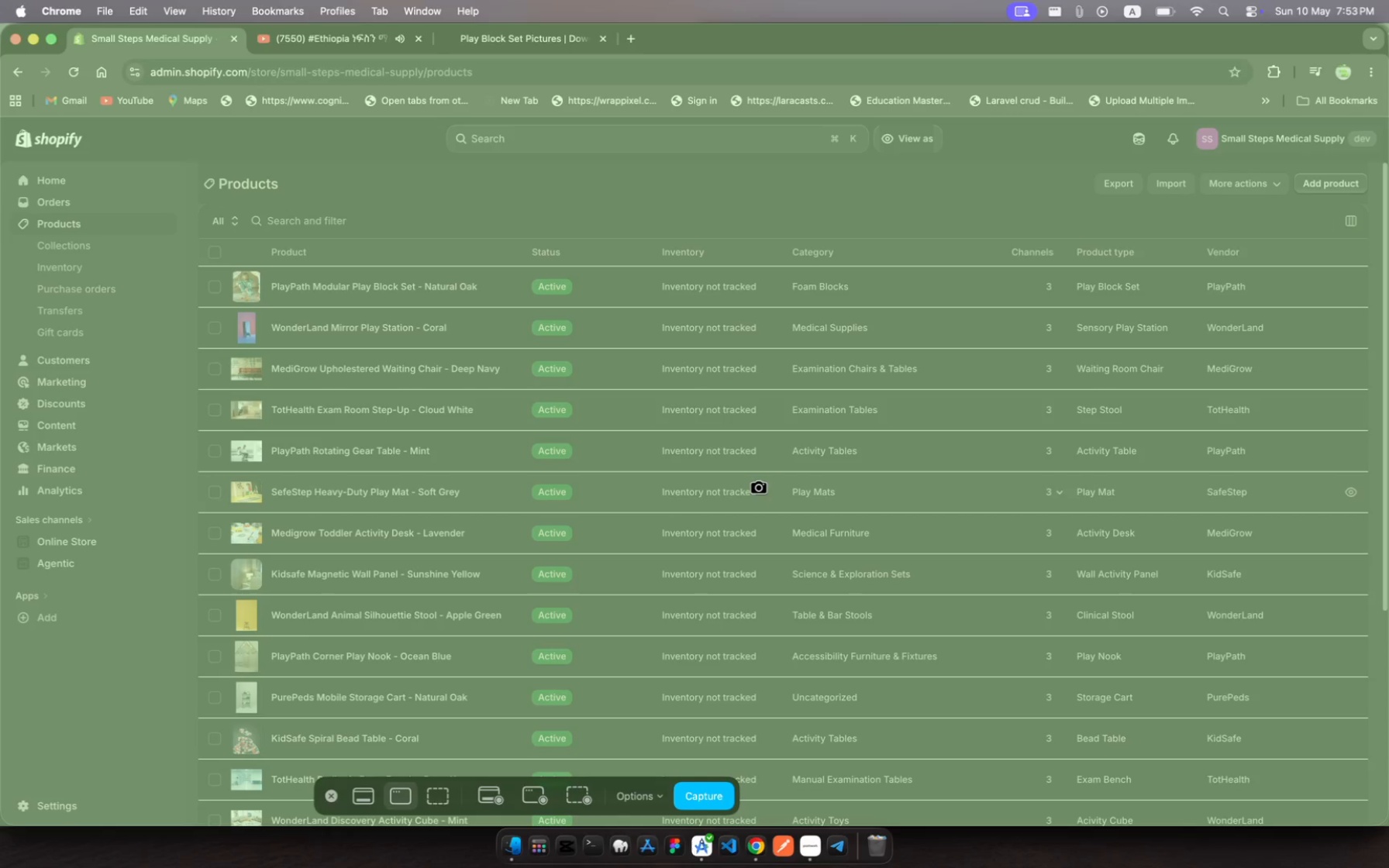 
left_click([759, 487])
 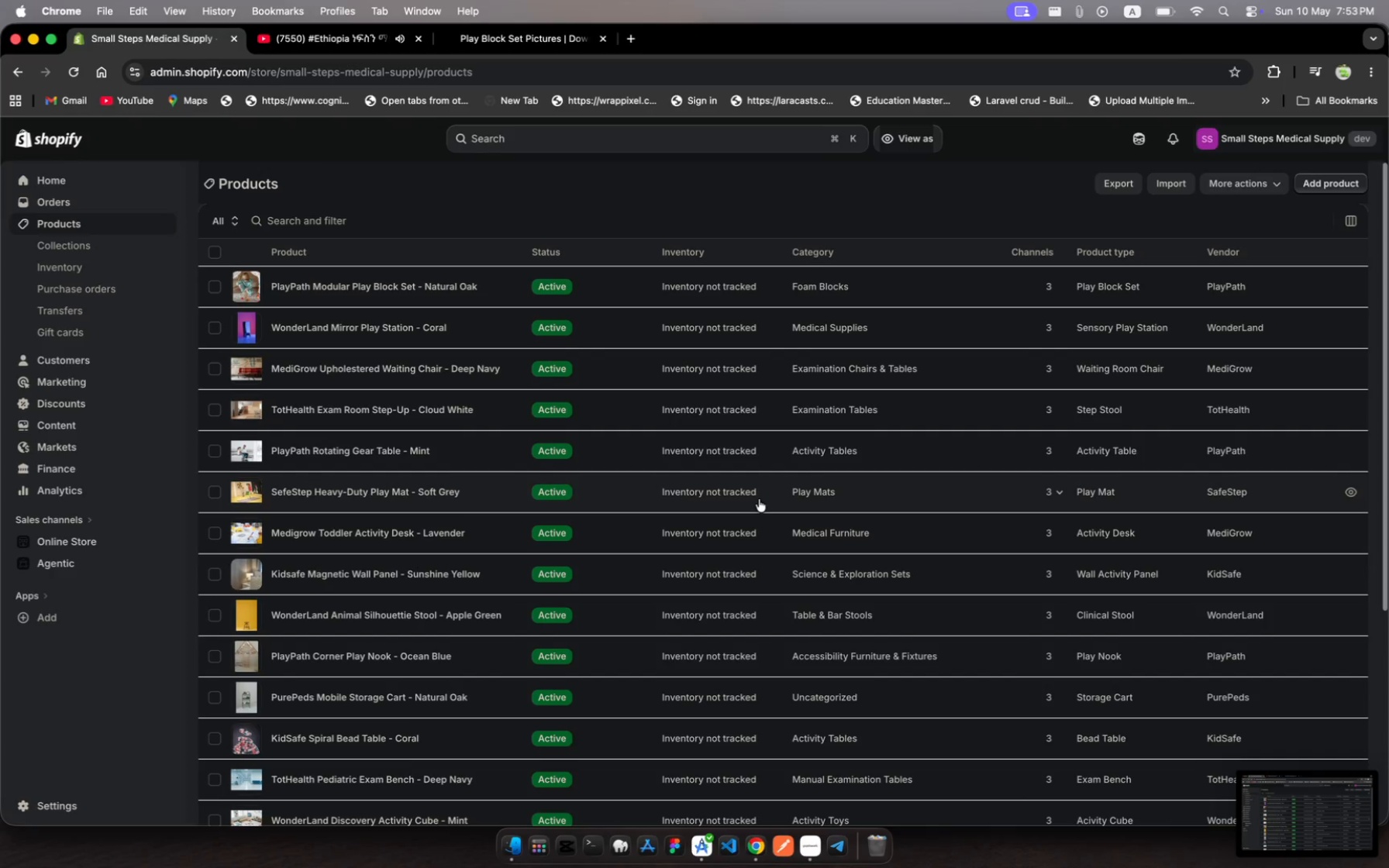 
scroll: coordinate [760, 505], scroll_direction: down, amount: 559.0
 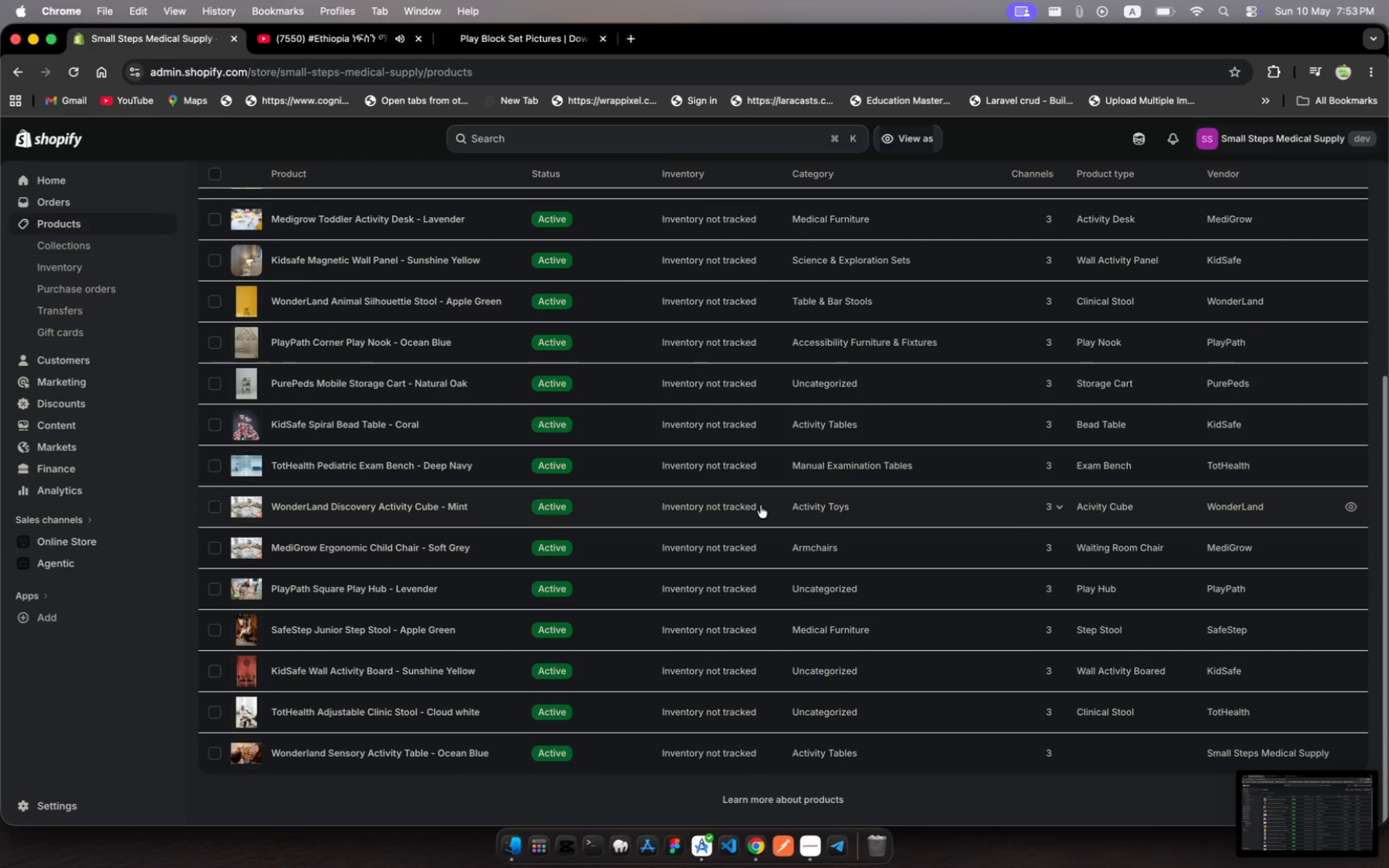 
key(Meta+Shift+5)
 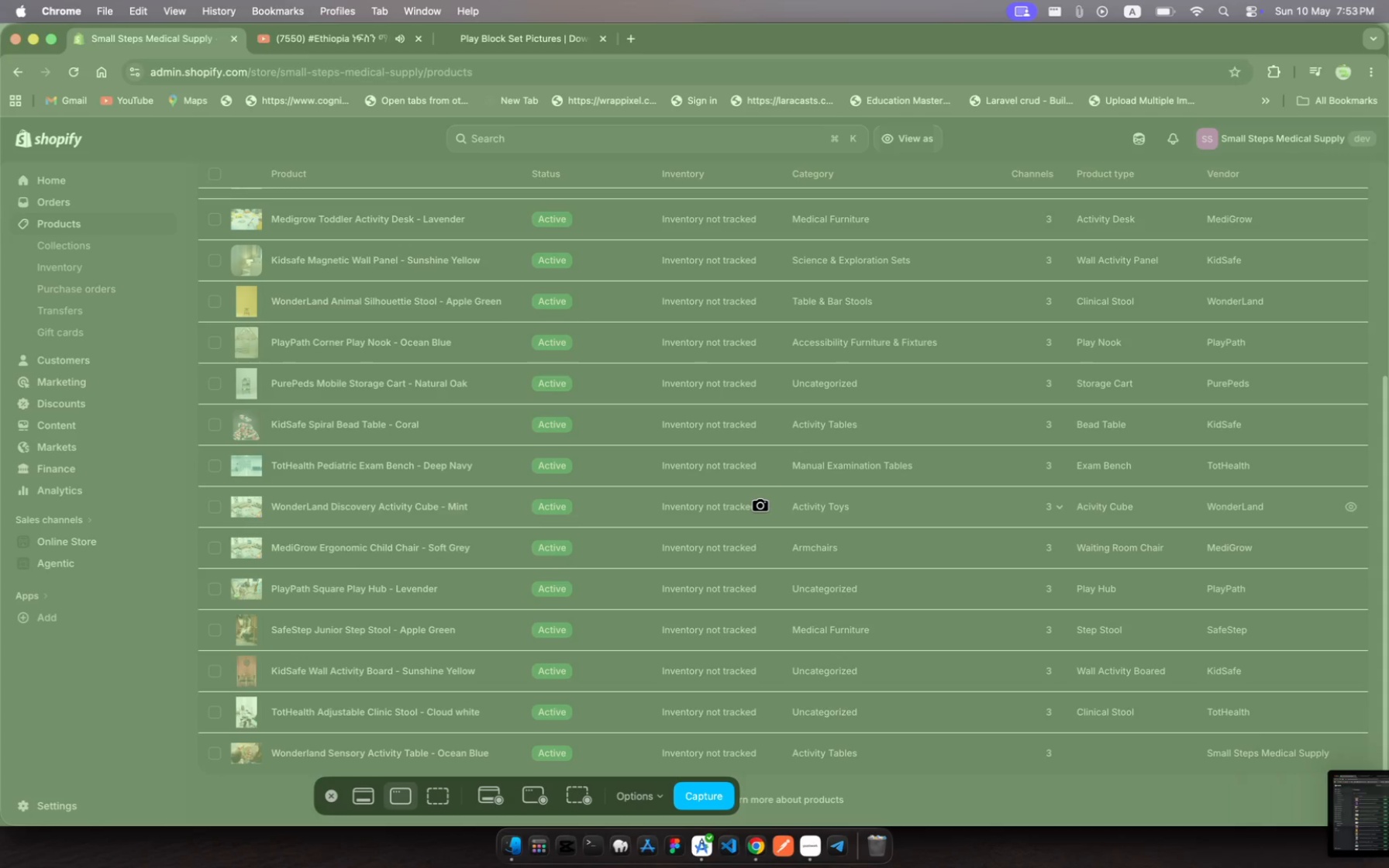 